 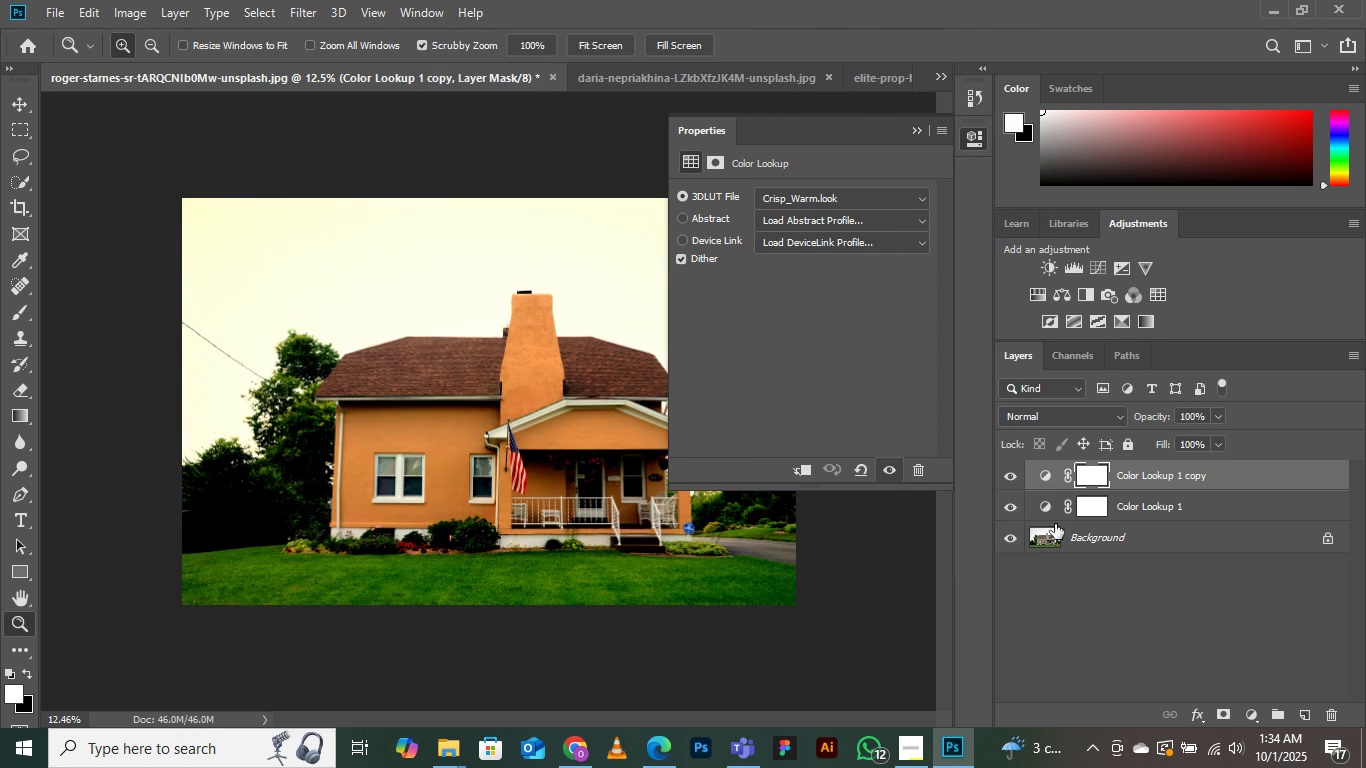 
left_click([1003, 504])
 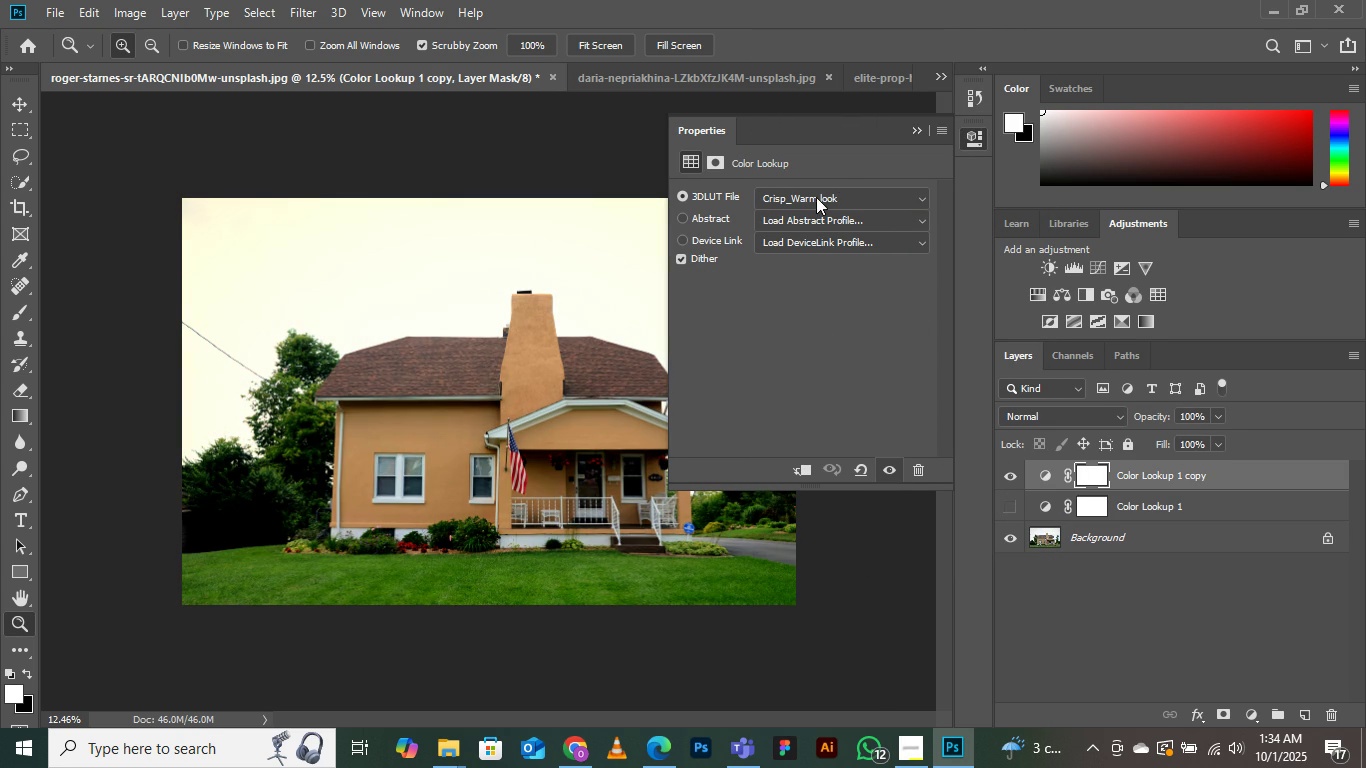 
left_click([816, 197])
 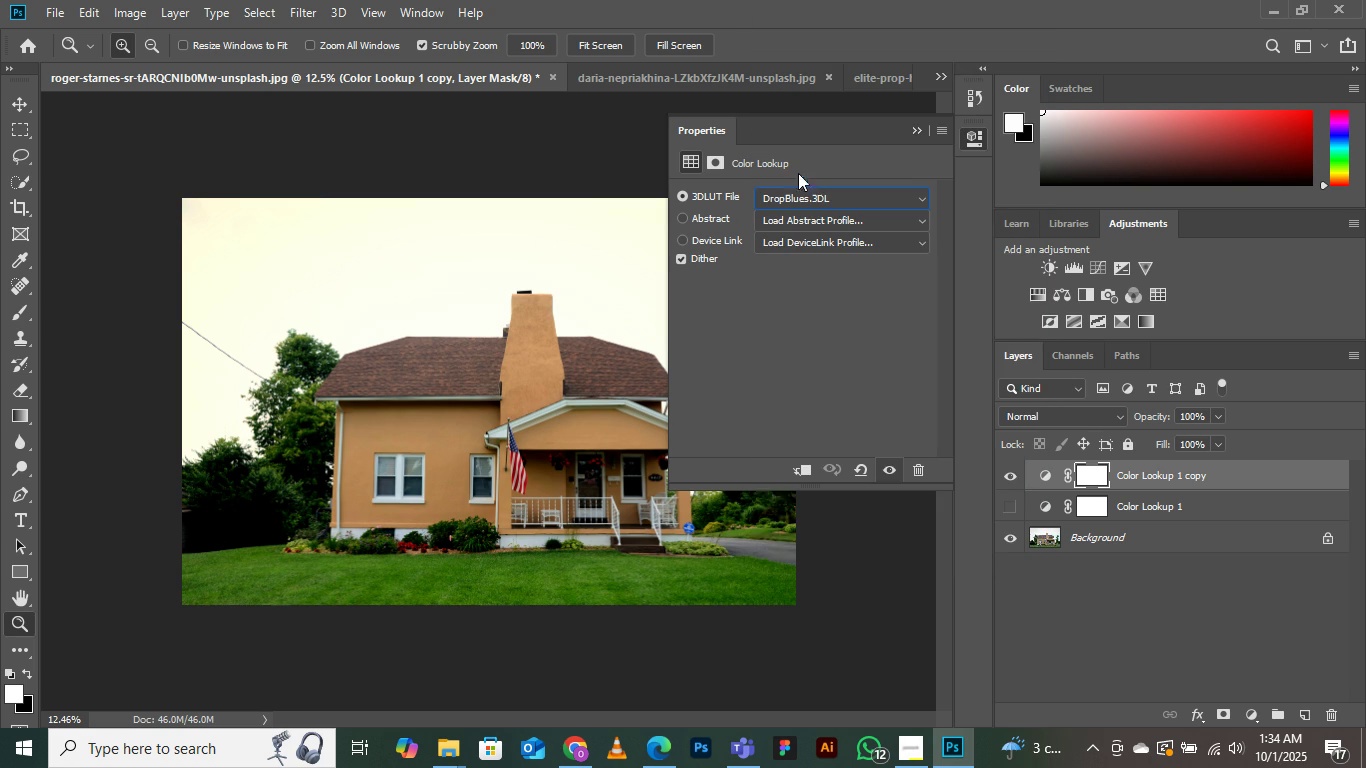 
left_click([798, 173])
 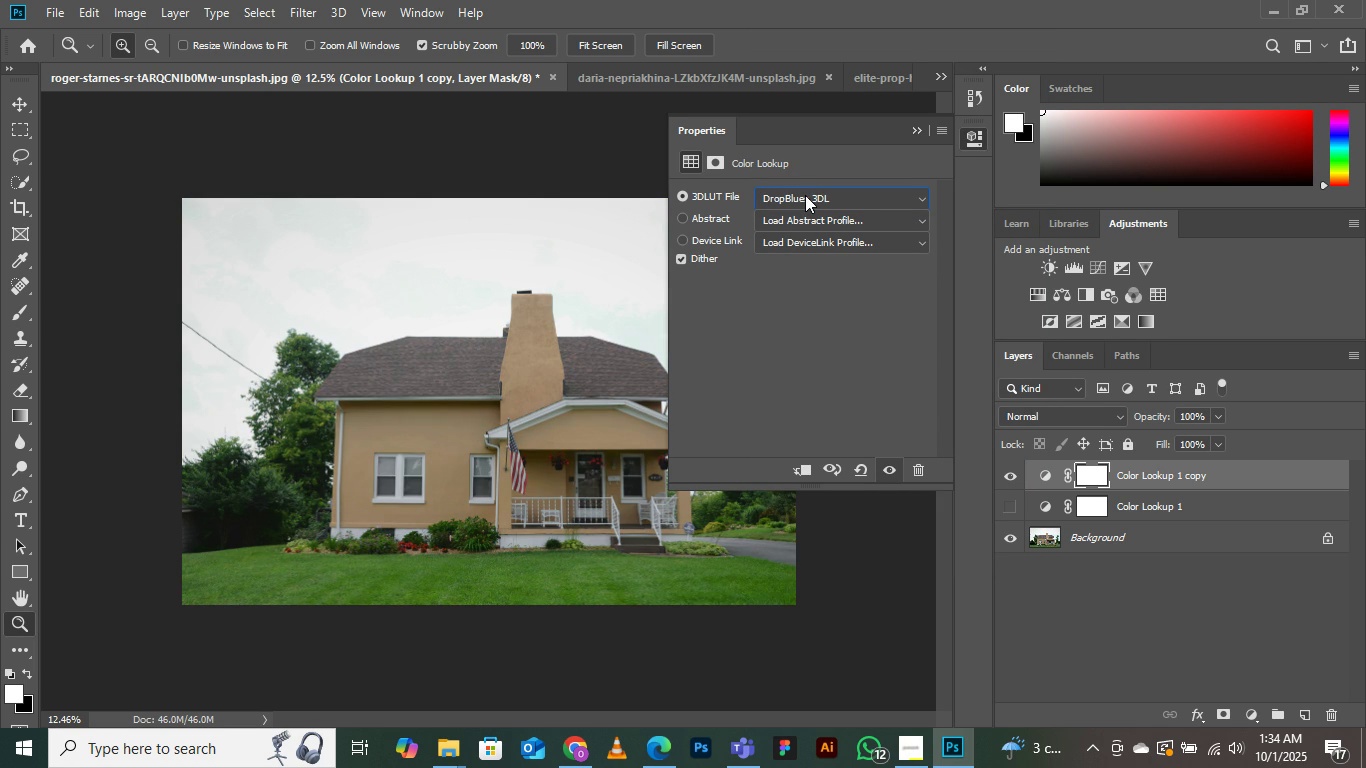 
scroll: coordinate [805, 195], scroll_direction: down, amount: 2.0
 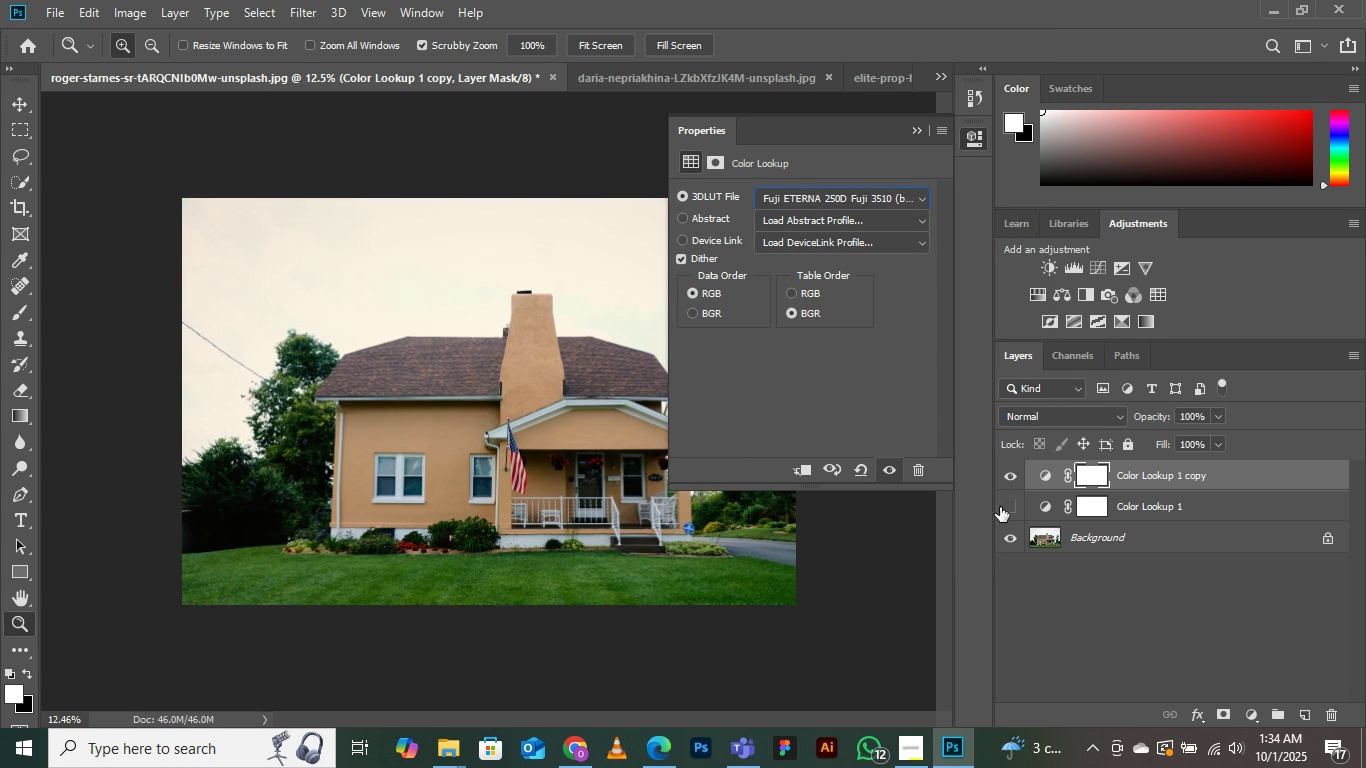 
left_click([1000, 512])
 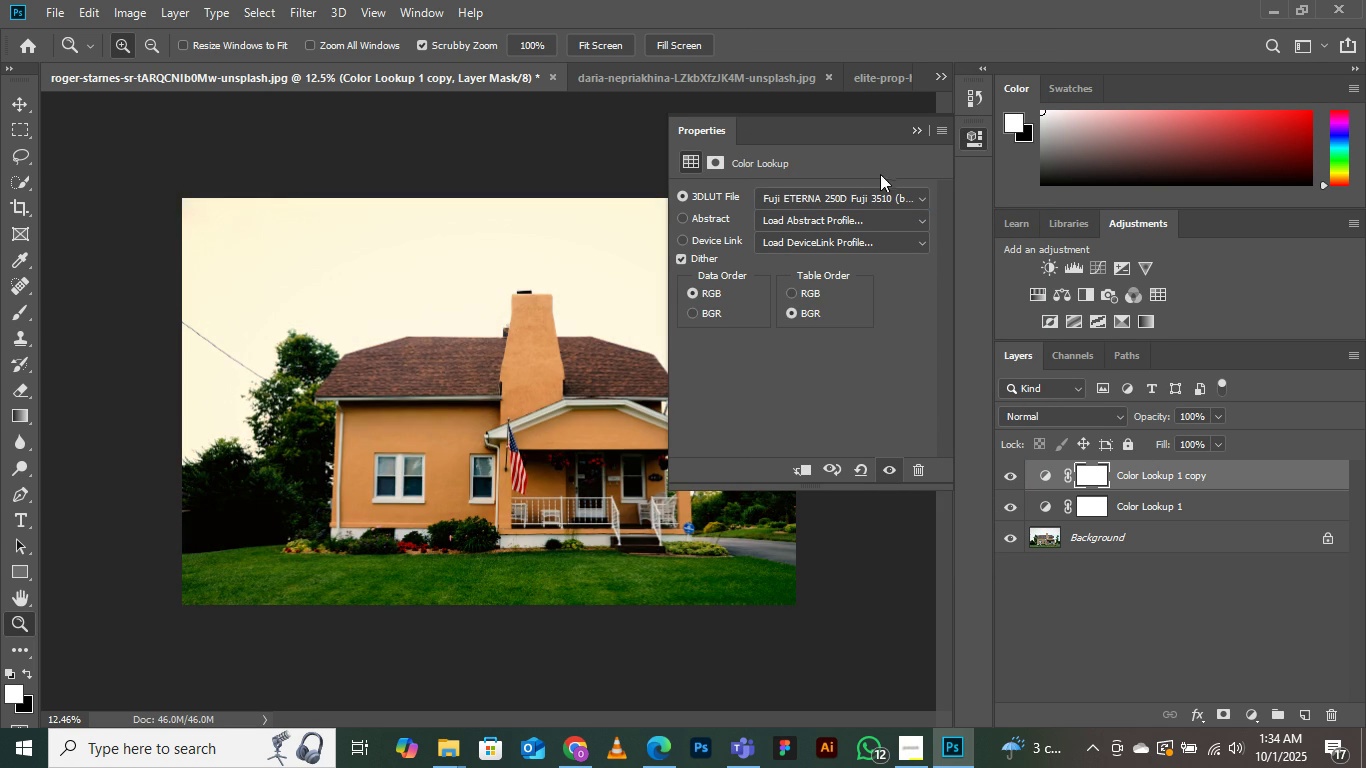 
left_click([856, 199])
 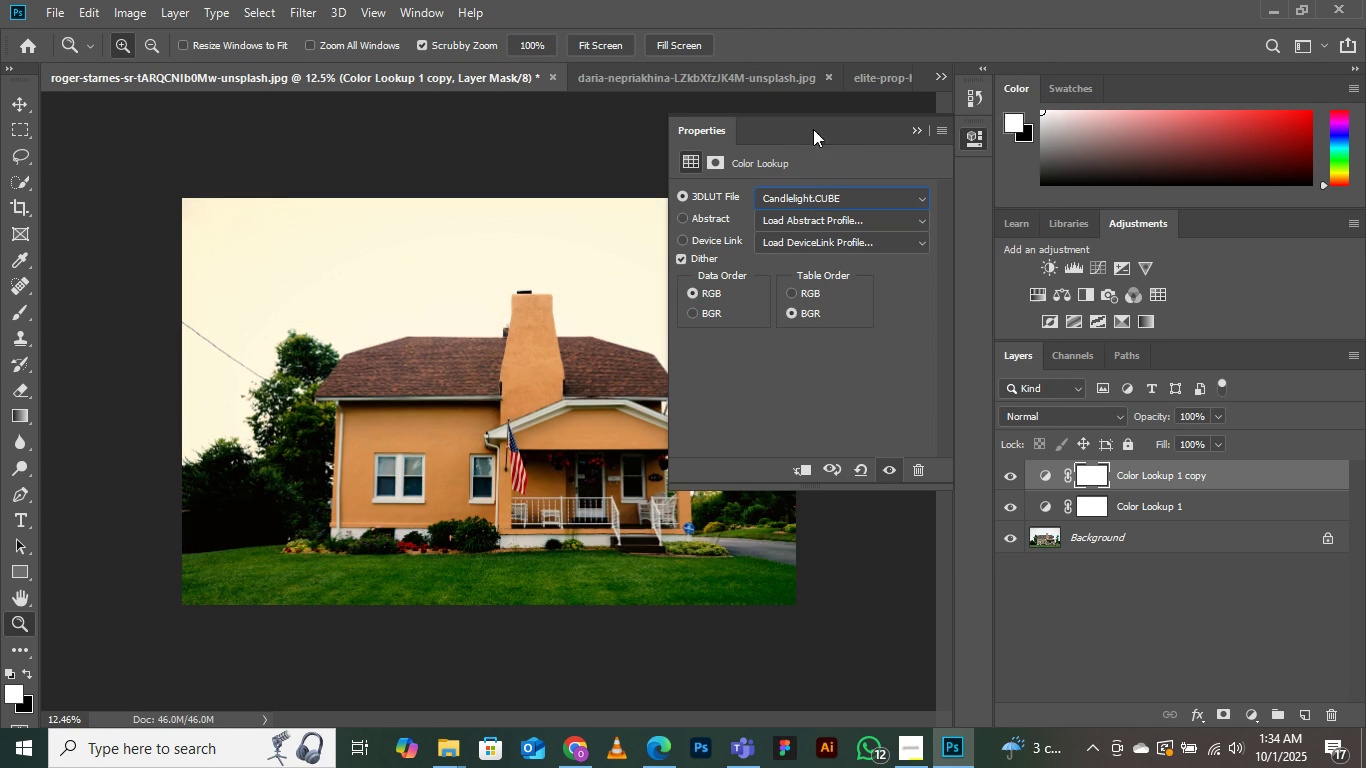 
left_click([813, 129])
 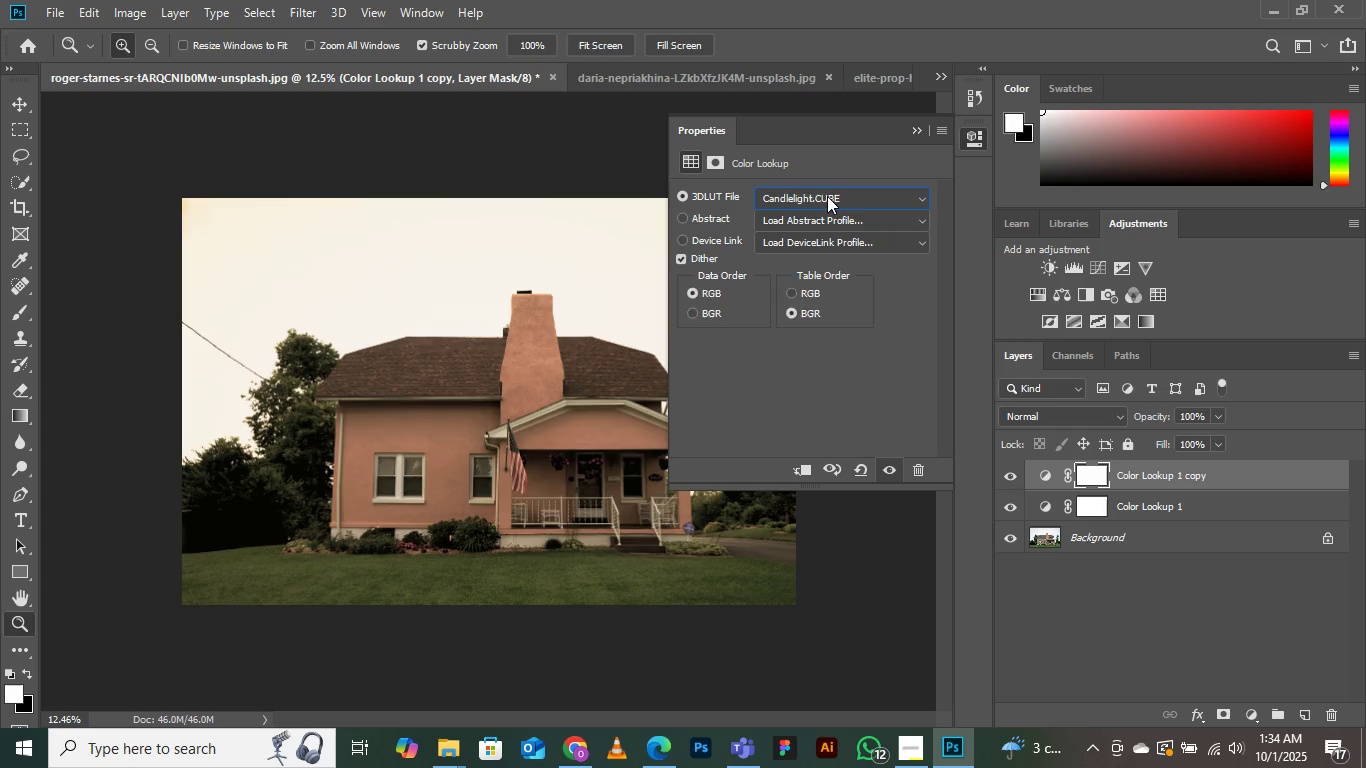 
scroll: coordinate [827, 196], scroll_direction: down, amount: 1.0
 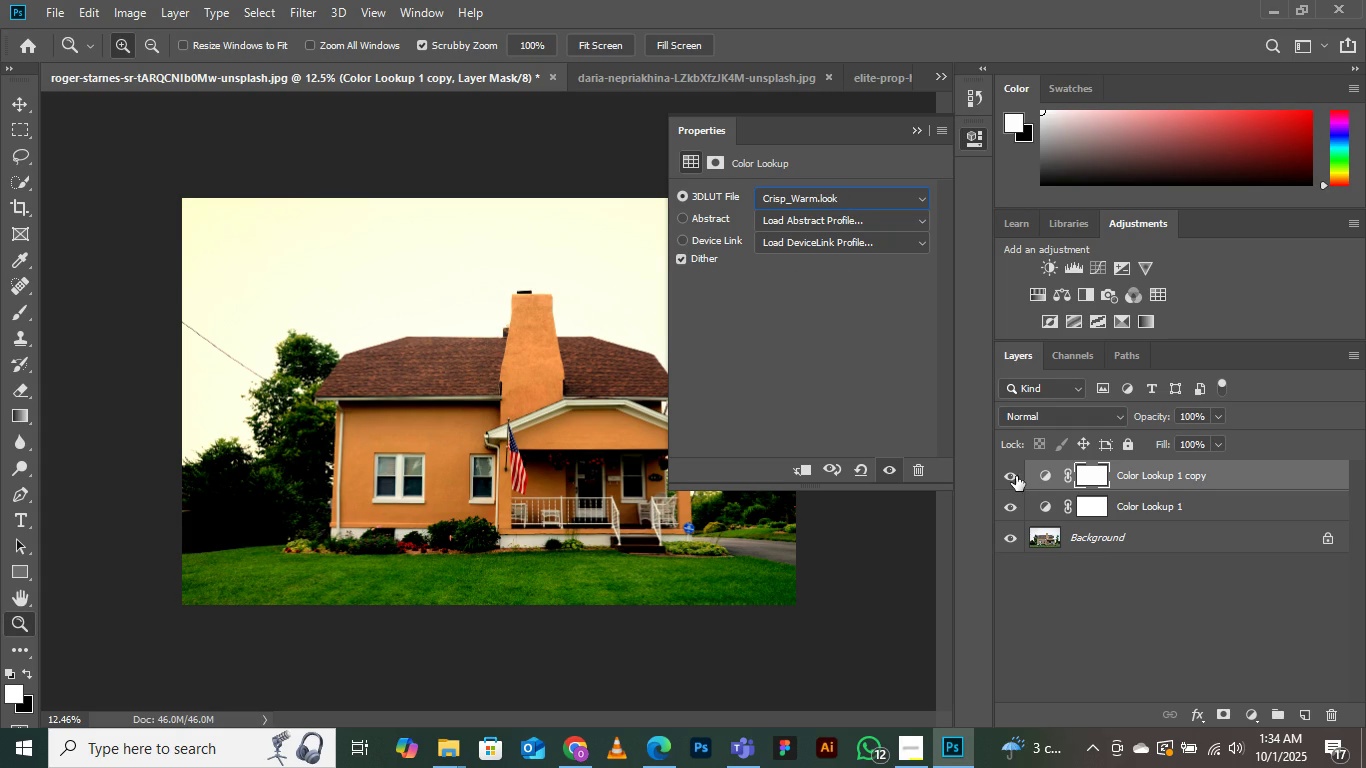 
double_click([1014, 476])
 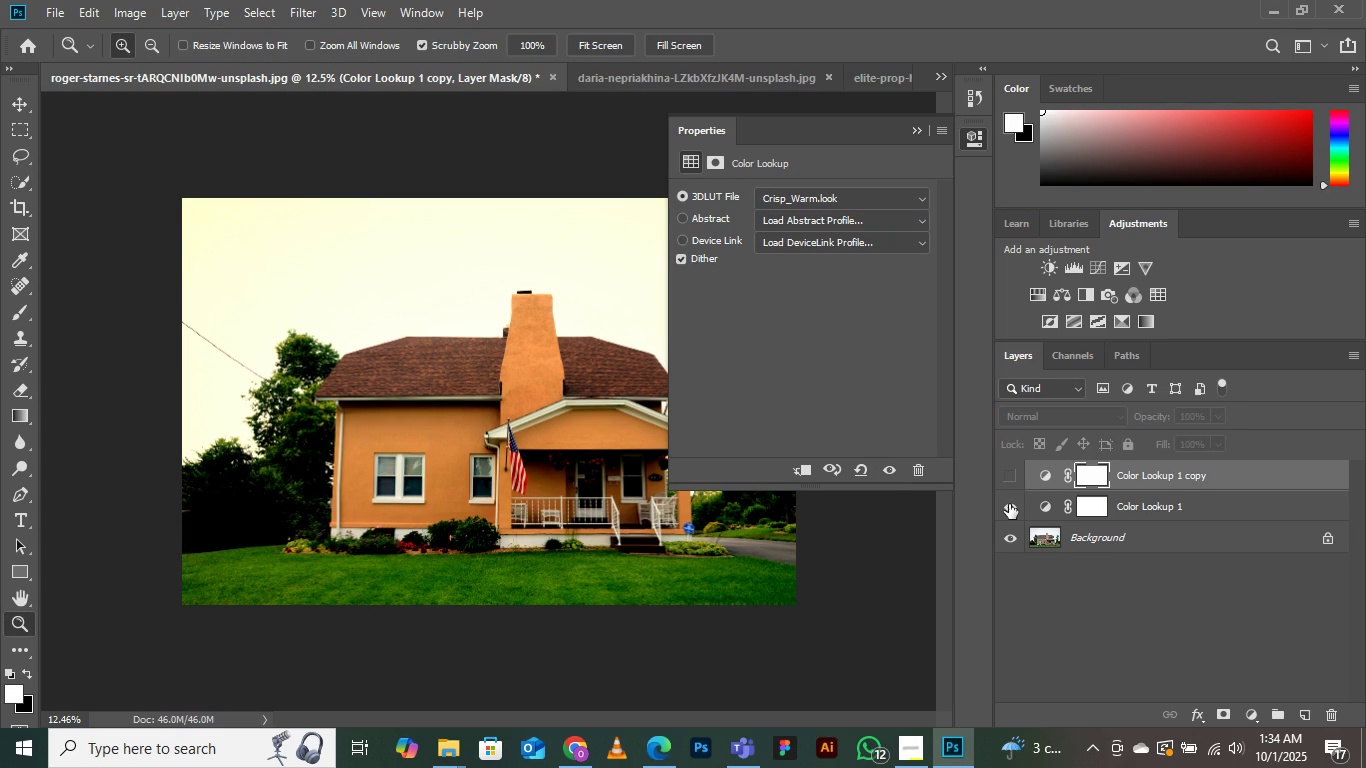 
left_click([1009, 504])
 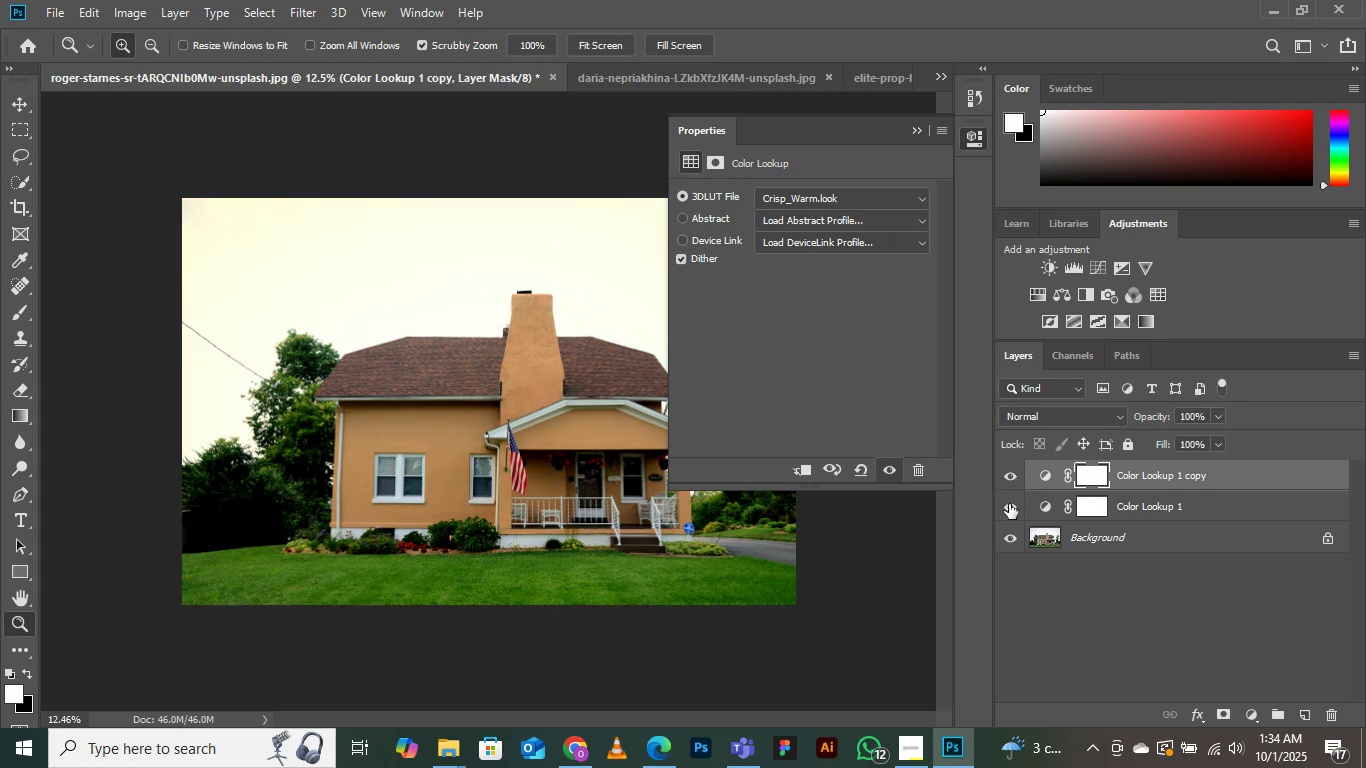 
left_click([1009, 504])
 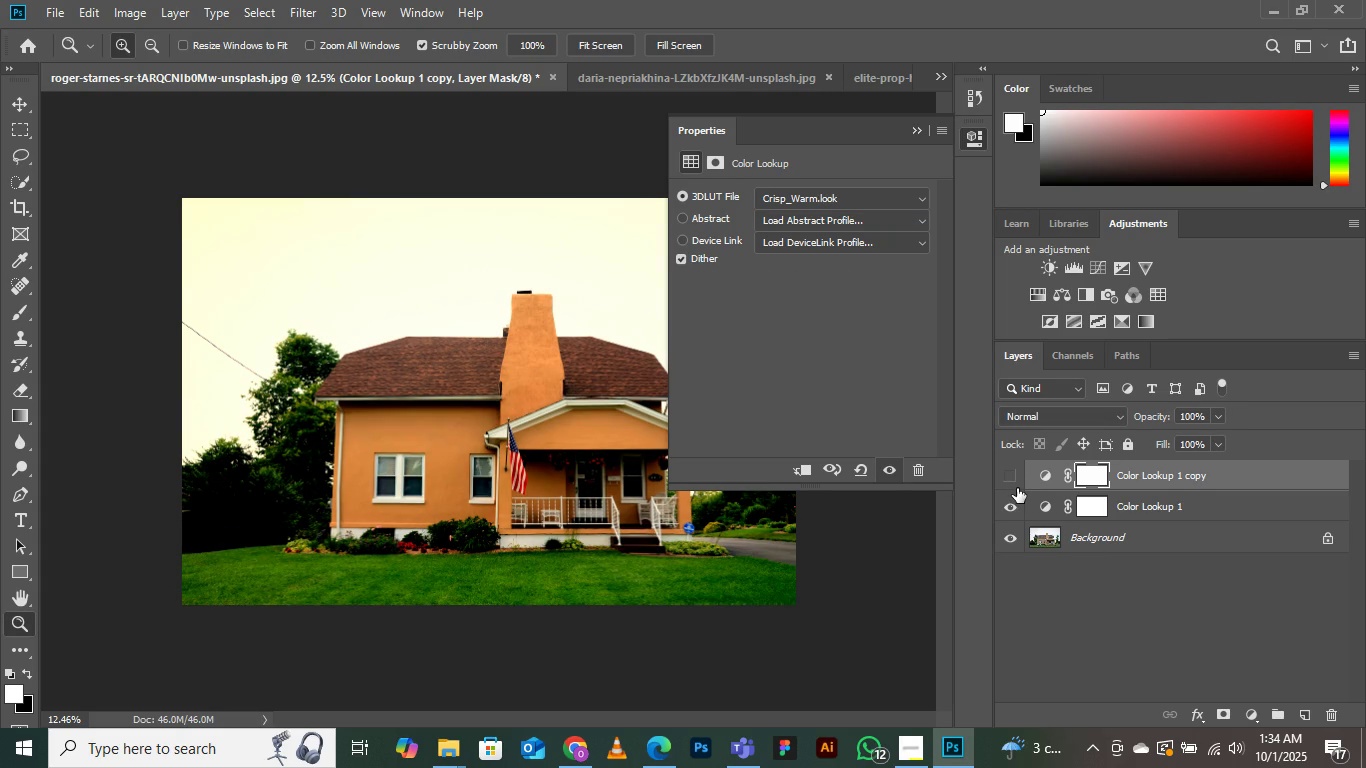 
left_click([1017, 488])
 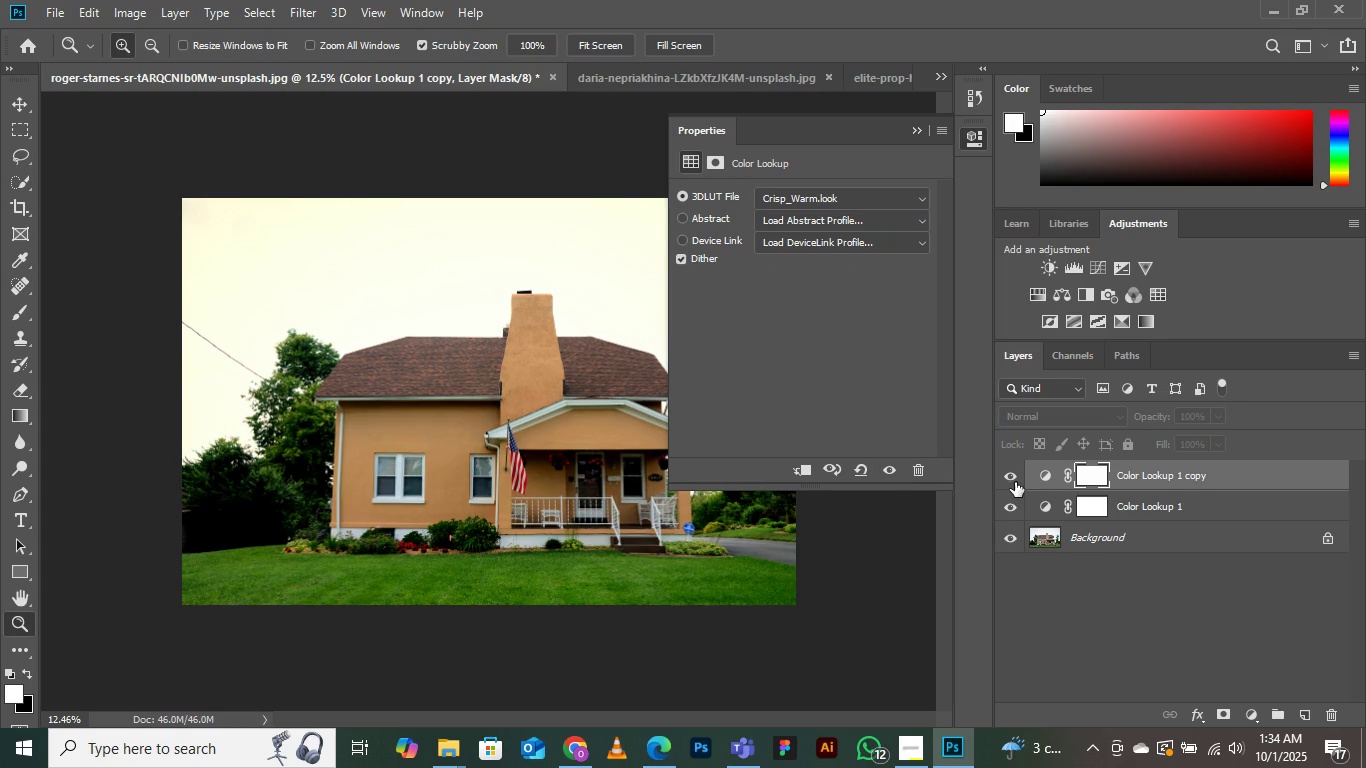 
left_click([1015, 482])
 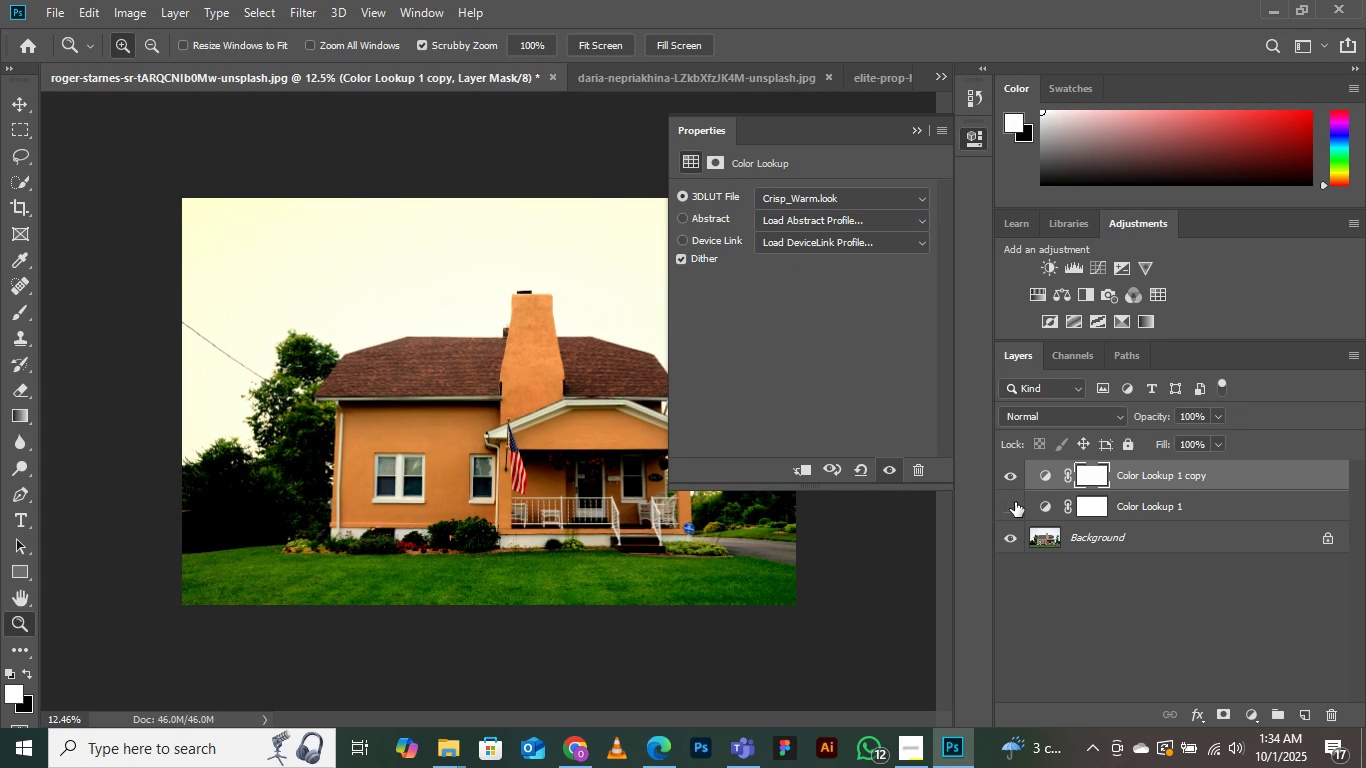 
left_click([1015, 502])
 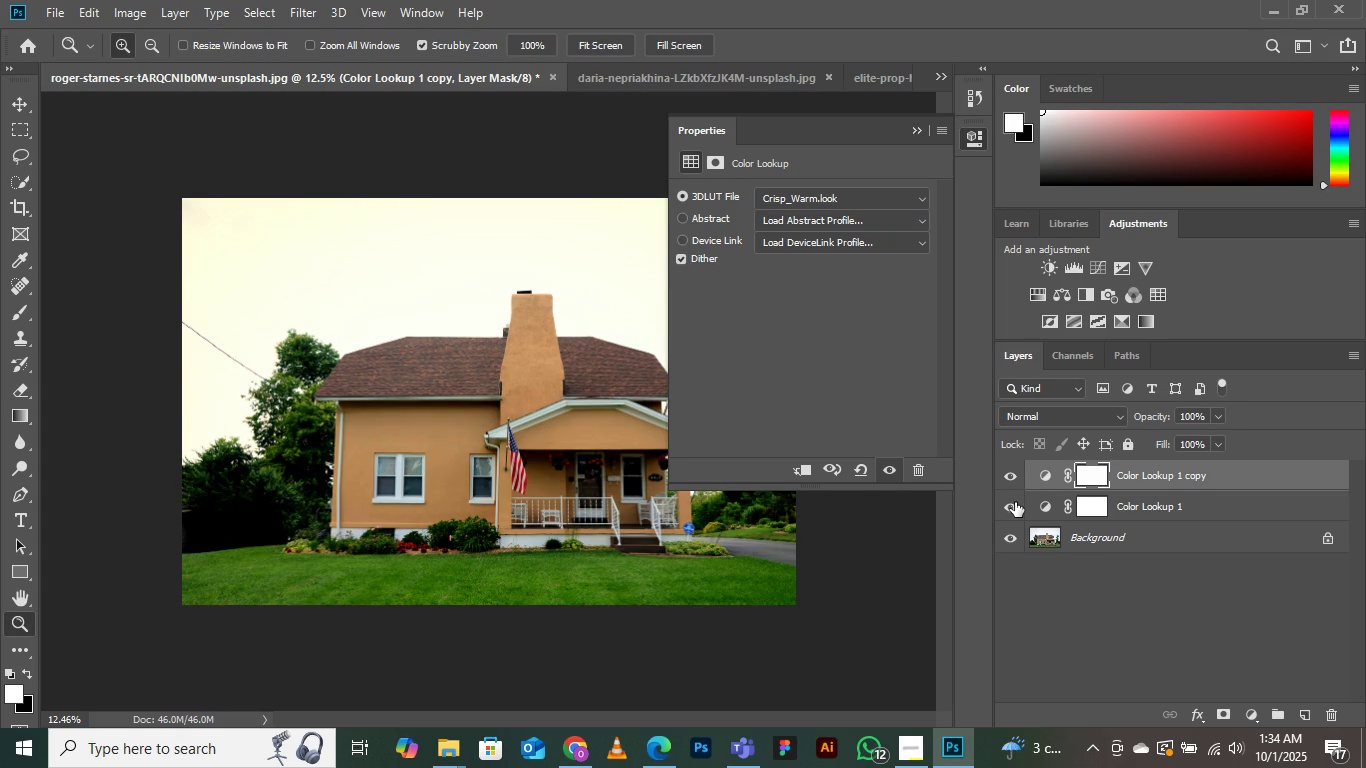 
left_click([1015, 502])
 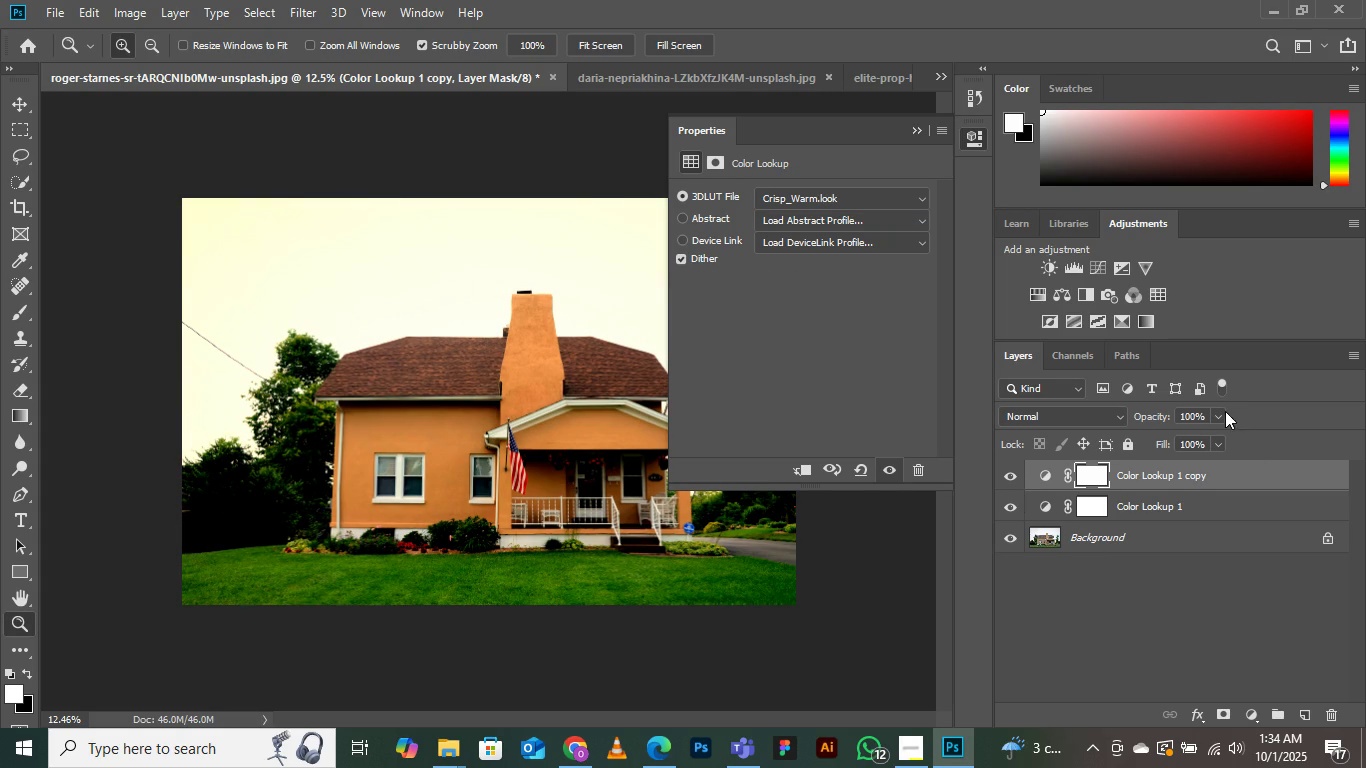 
left_click([1225, 411])
 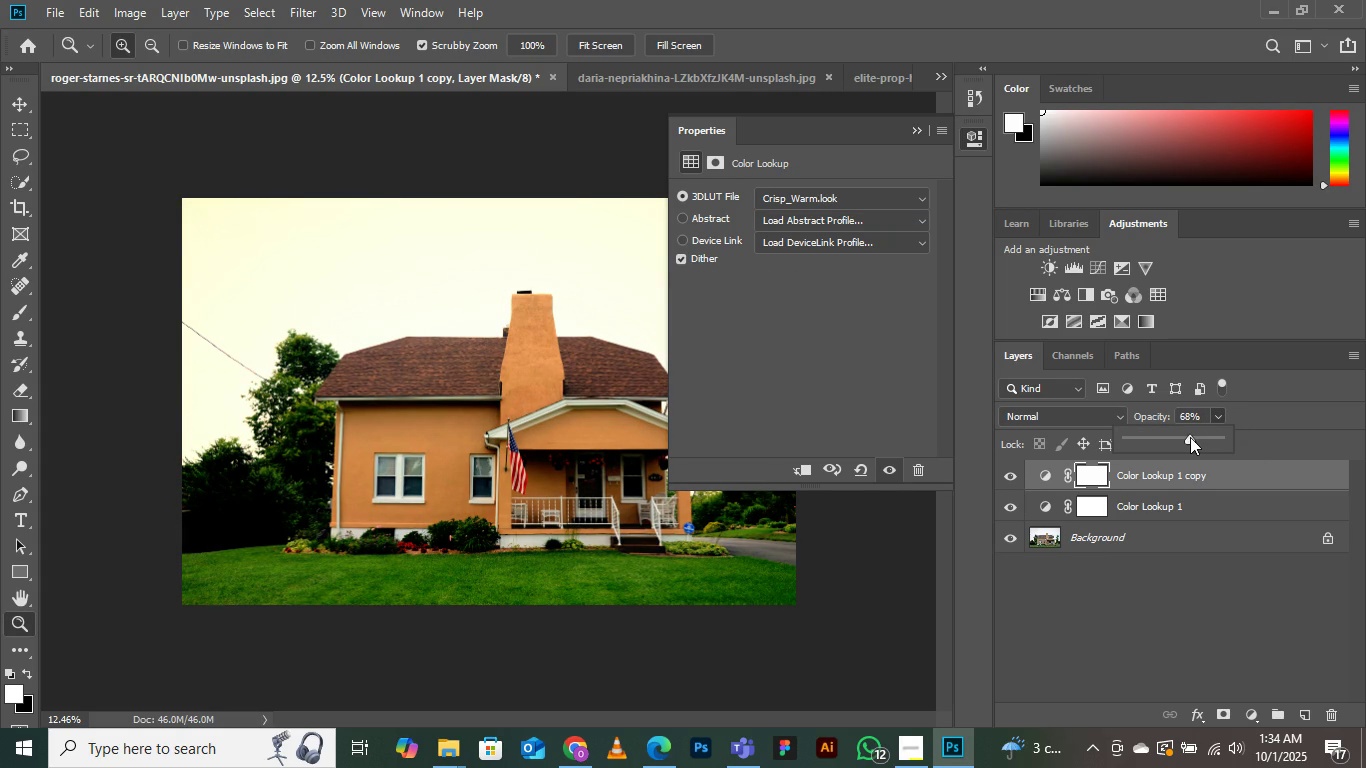 
left_click([1190, 437])
 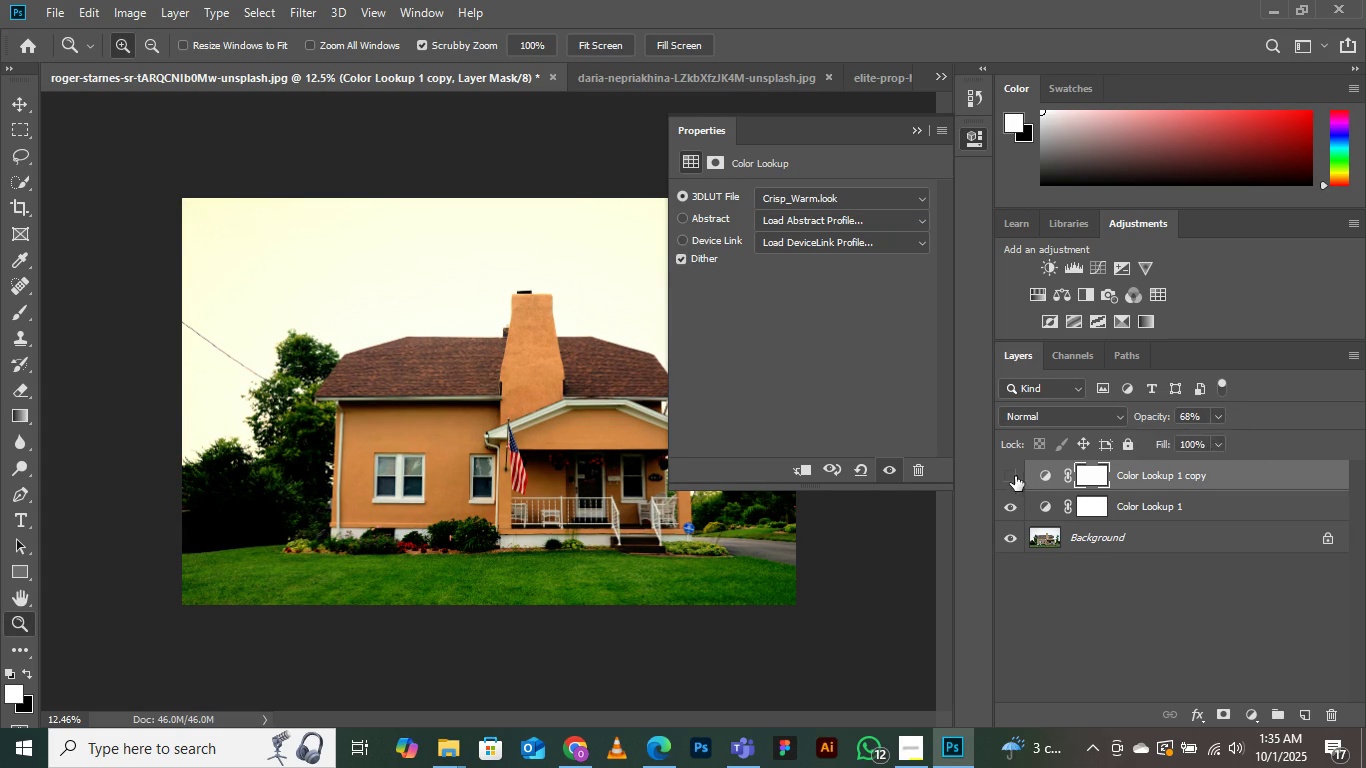 
double_click([1012, 495])
 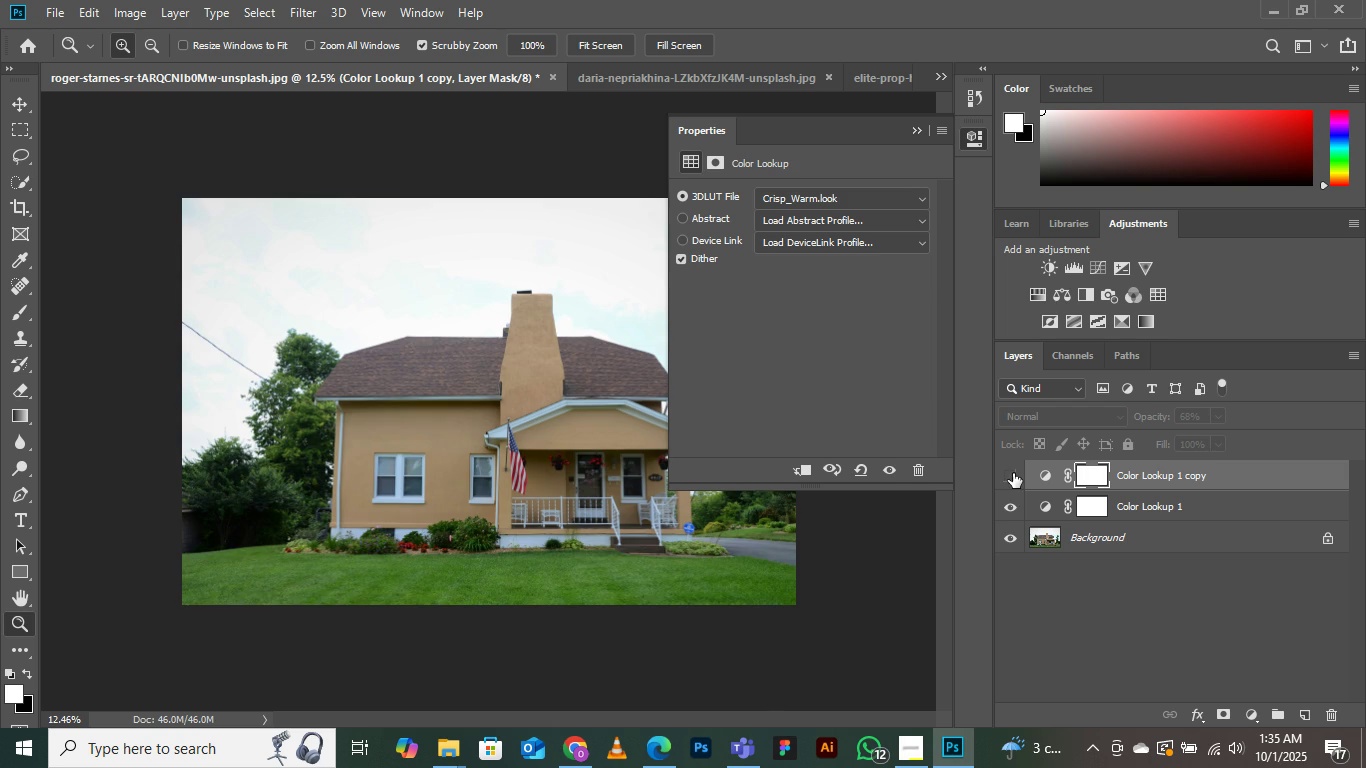 
double_click([1013, 473])
 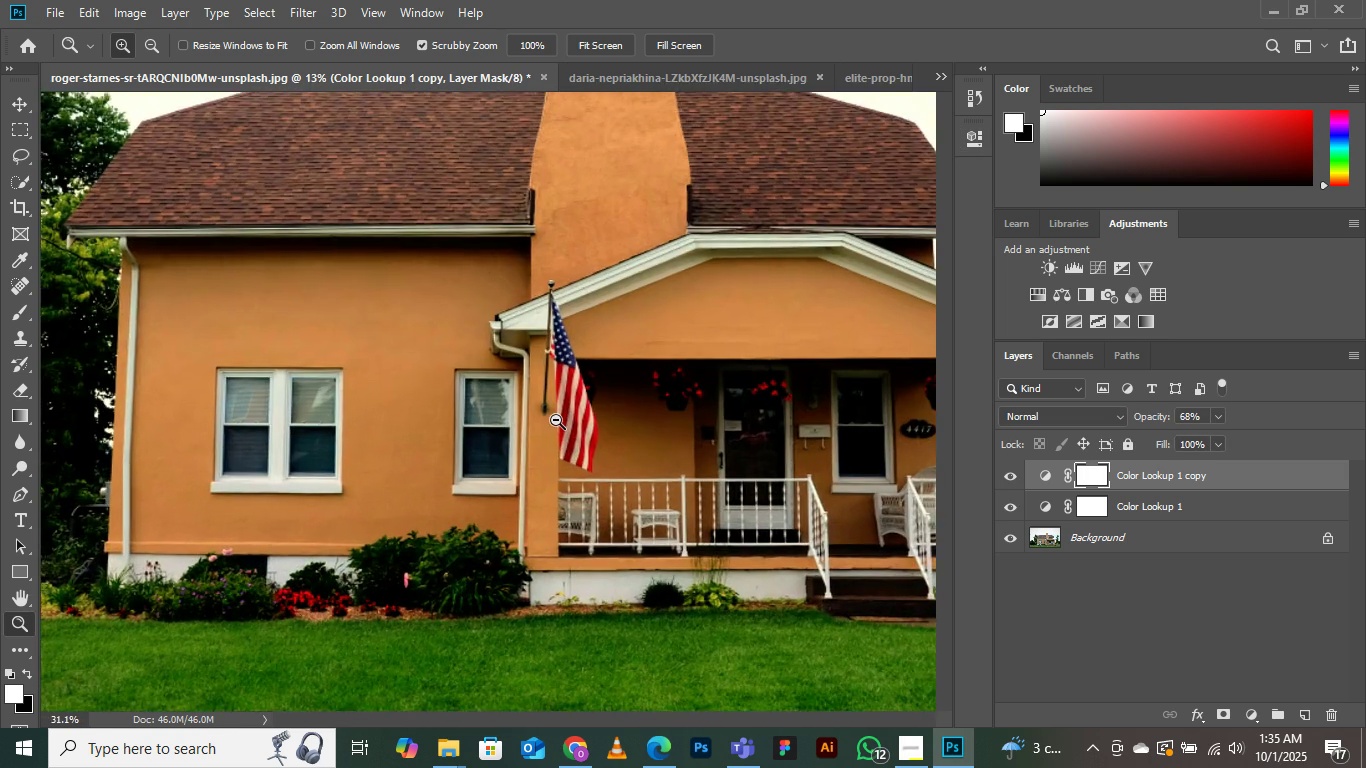 
wait(7.44)
 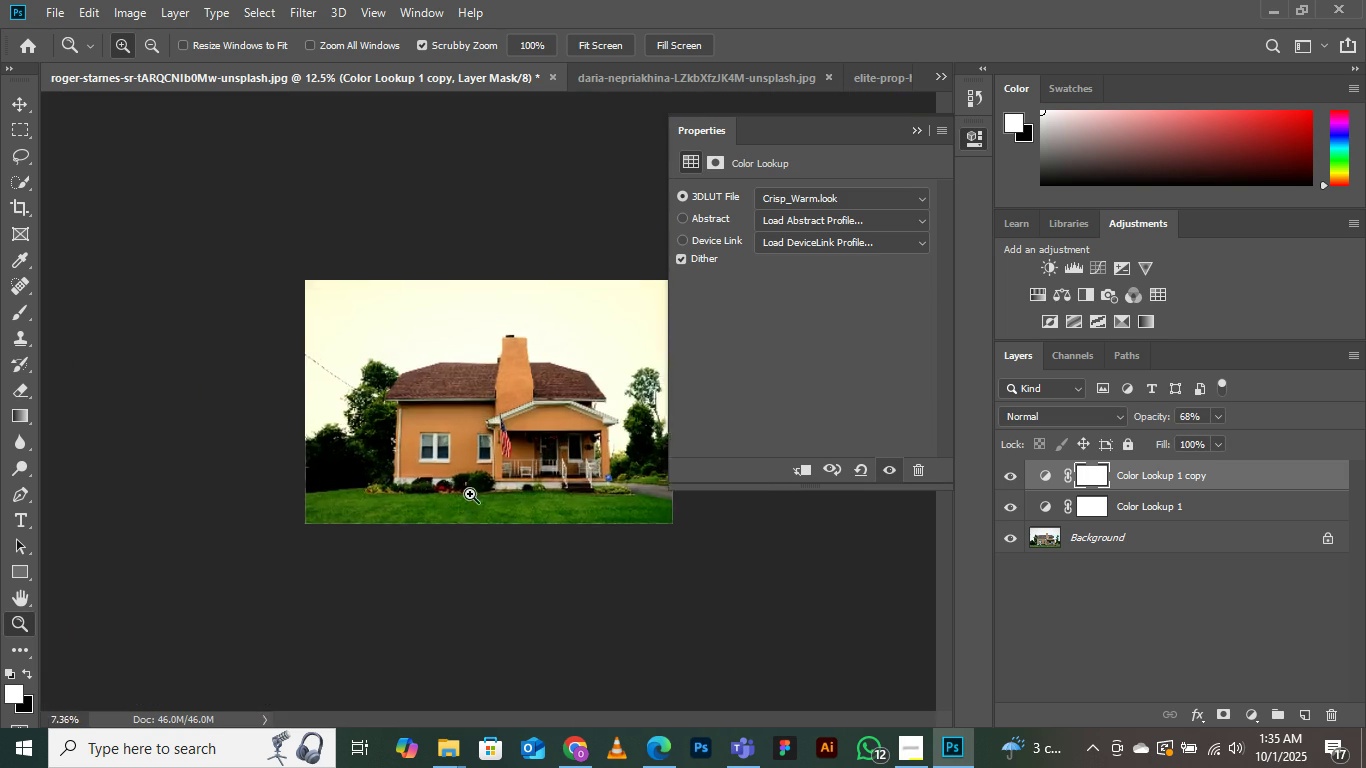 
left_click([573, 745])
 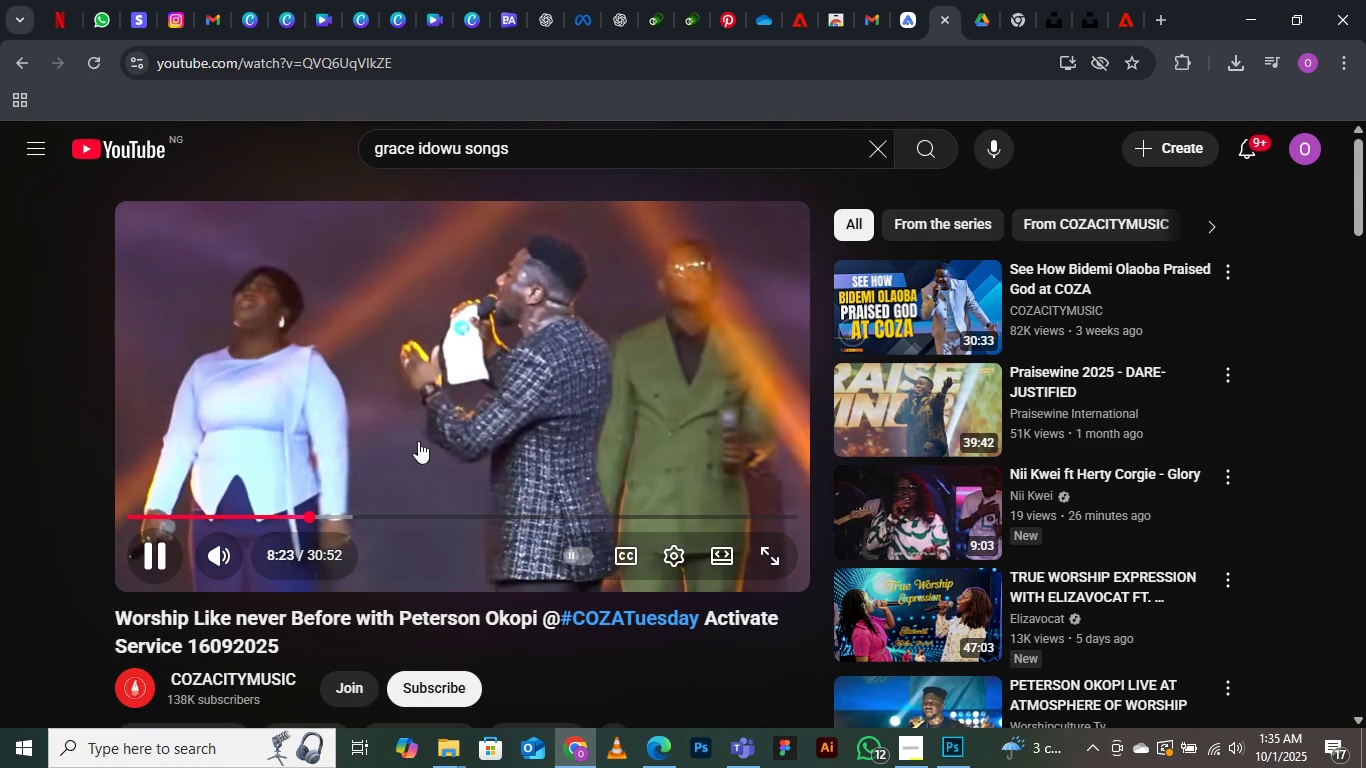 
wait(6.49)
 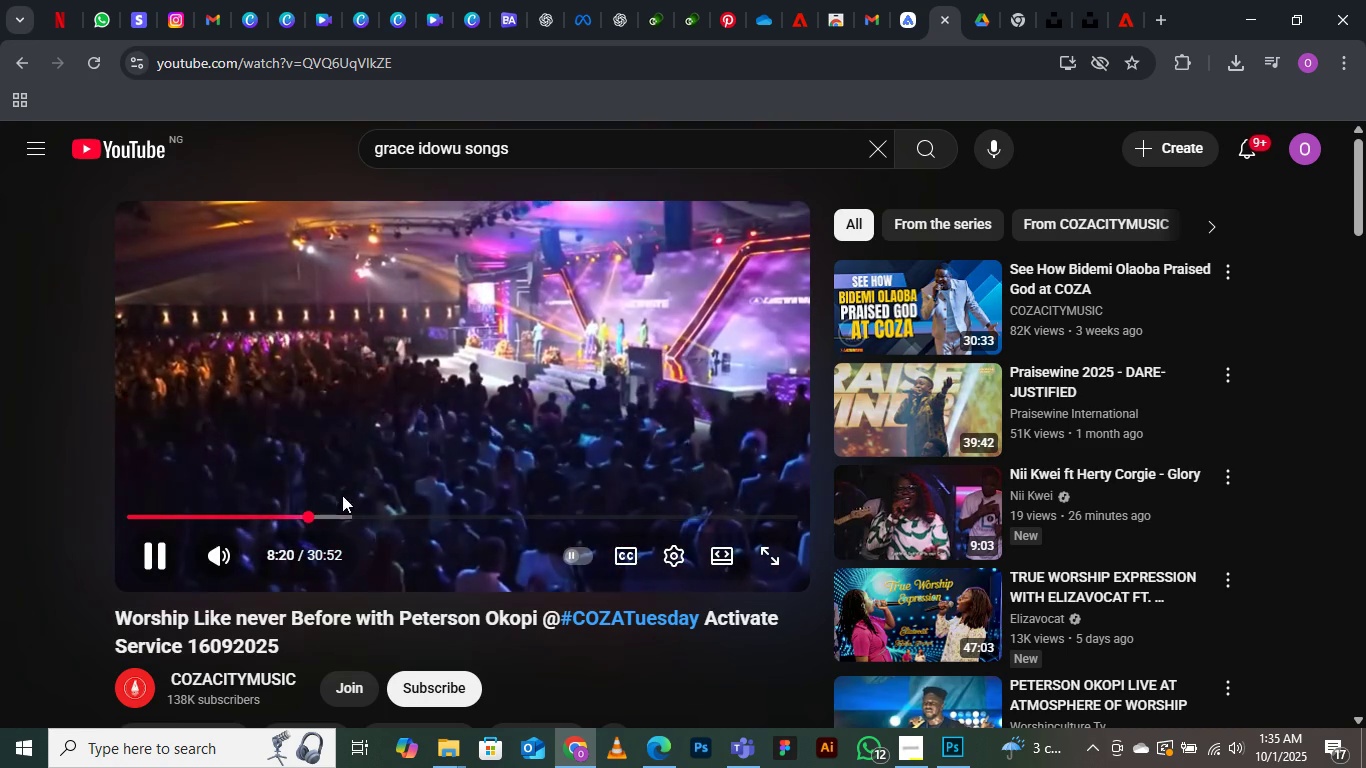 
scroll: coordinate [610, 580], scroll_direction: down, amount: 14.0
 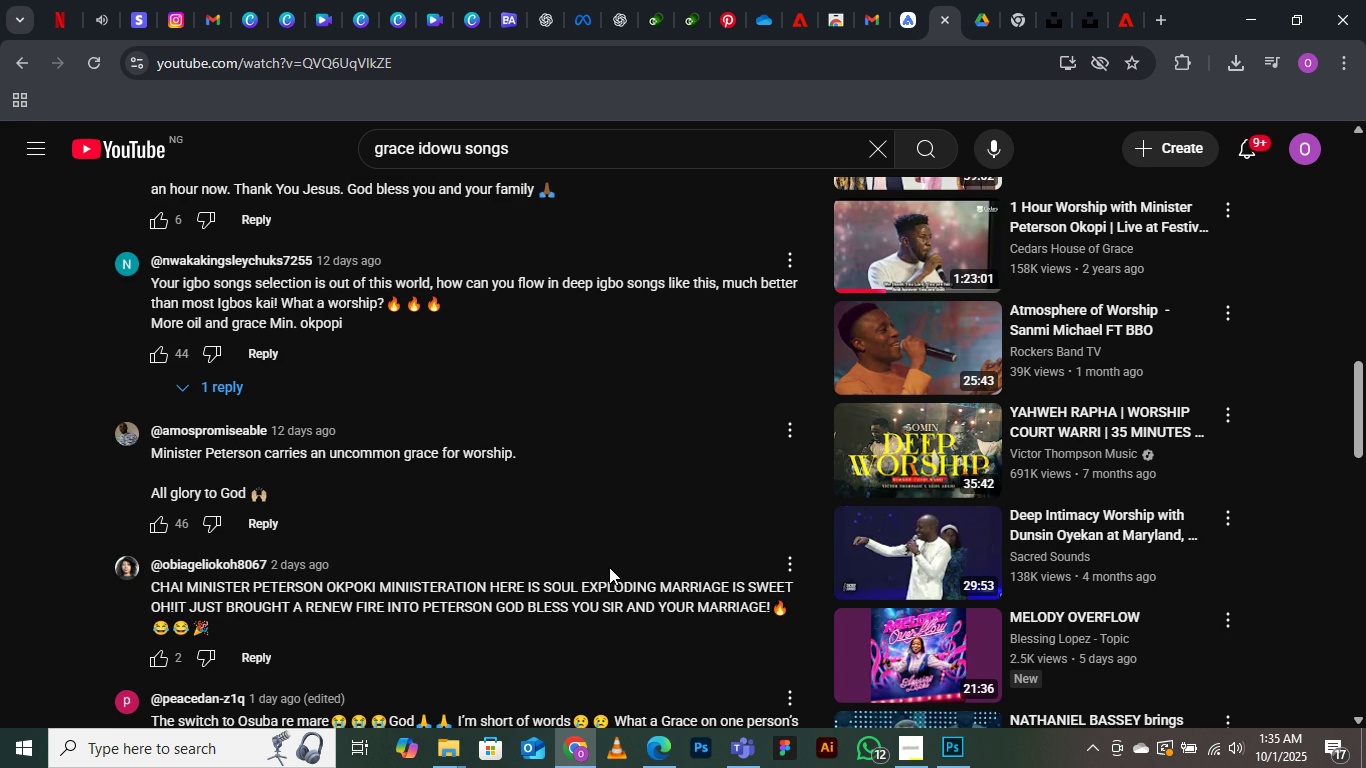 
scroll: coordinate [498, 358], scroll_direction: up, amount: 20.0
 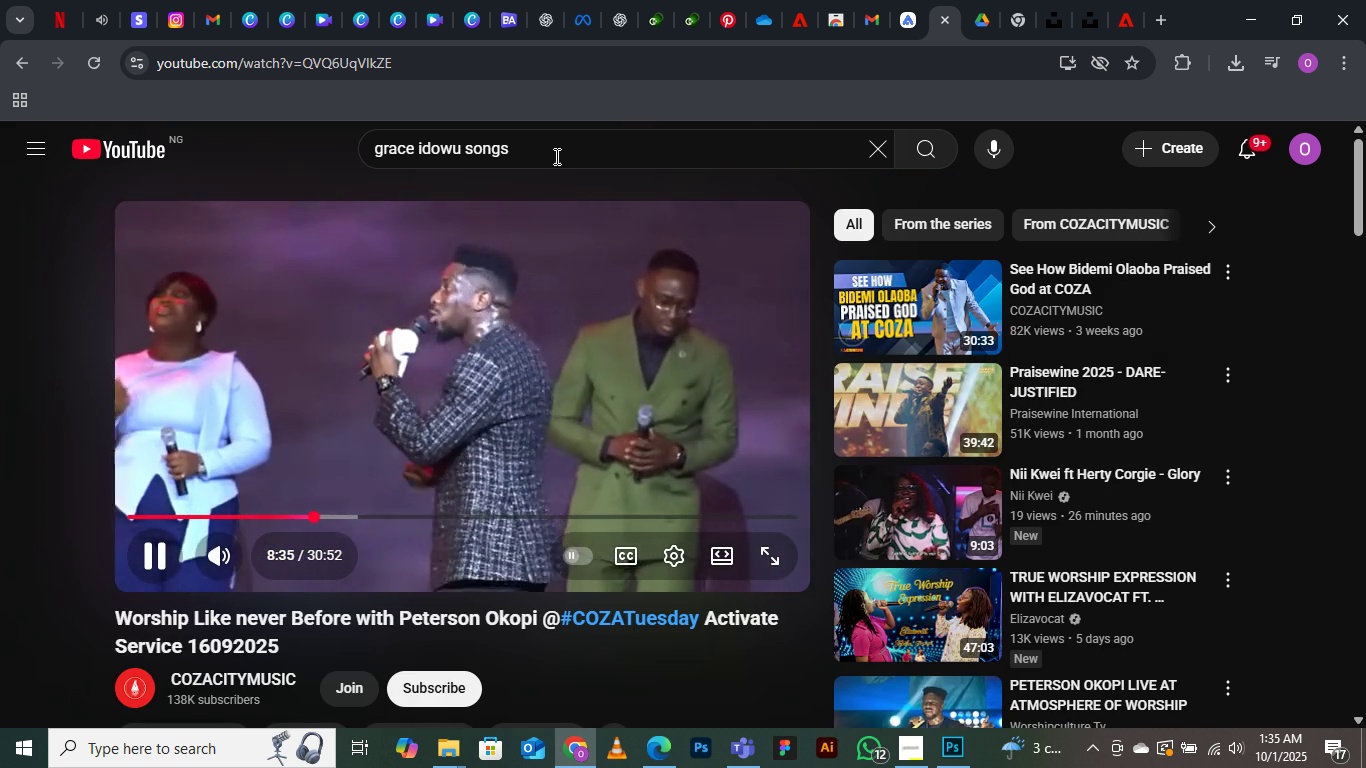 
left_click([555, 156])
 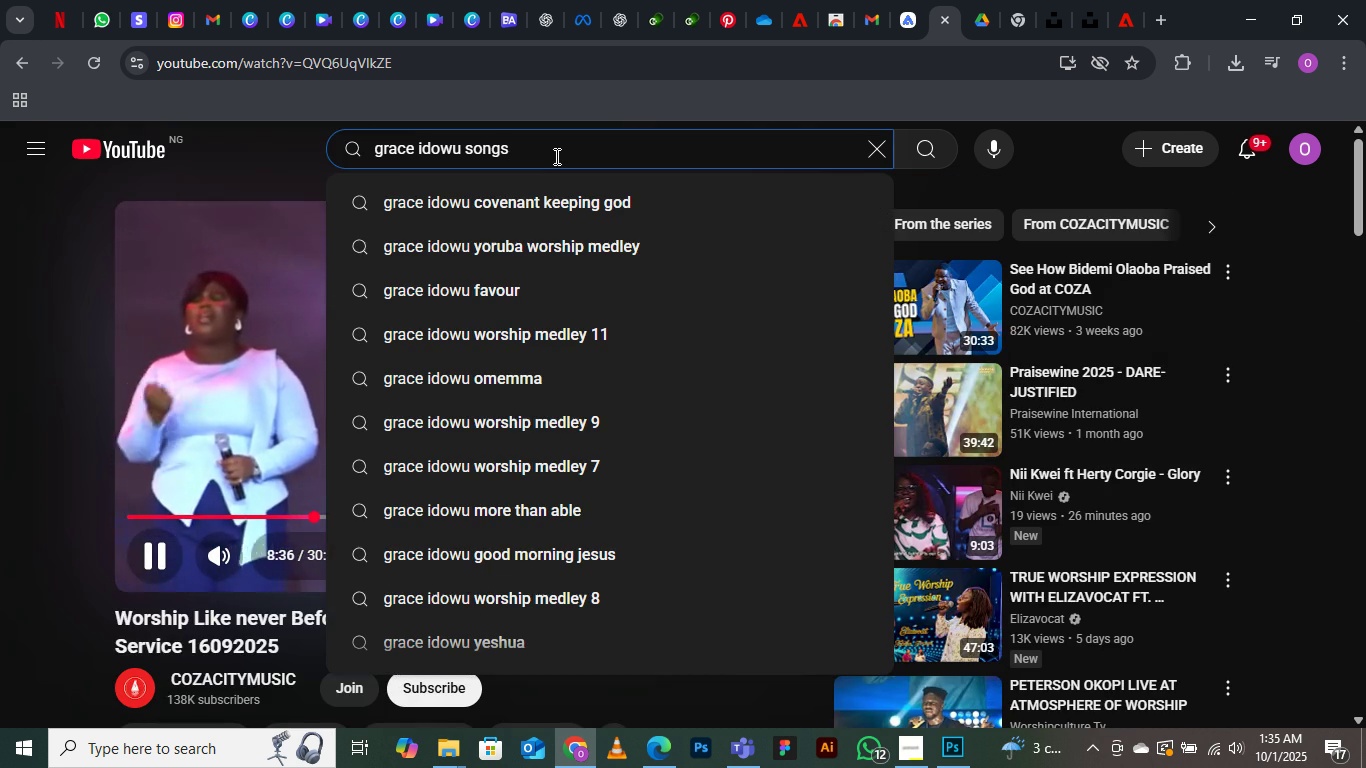 
left_click([555, 156])